 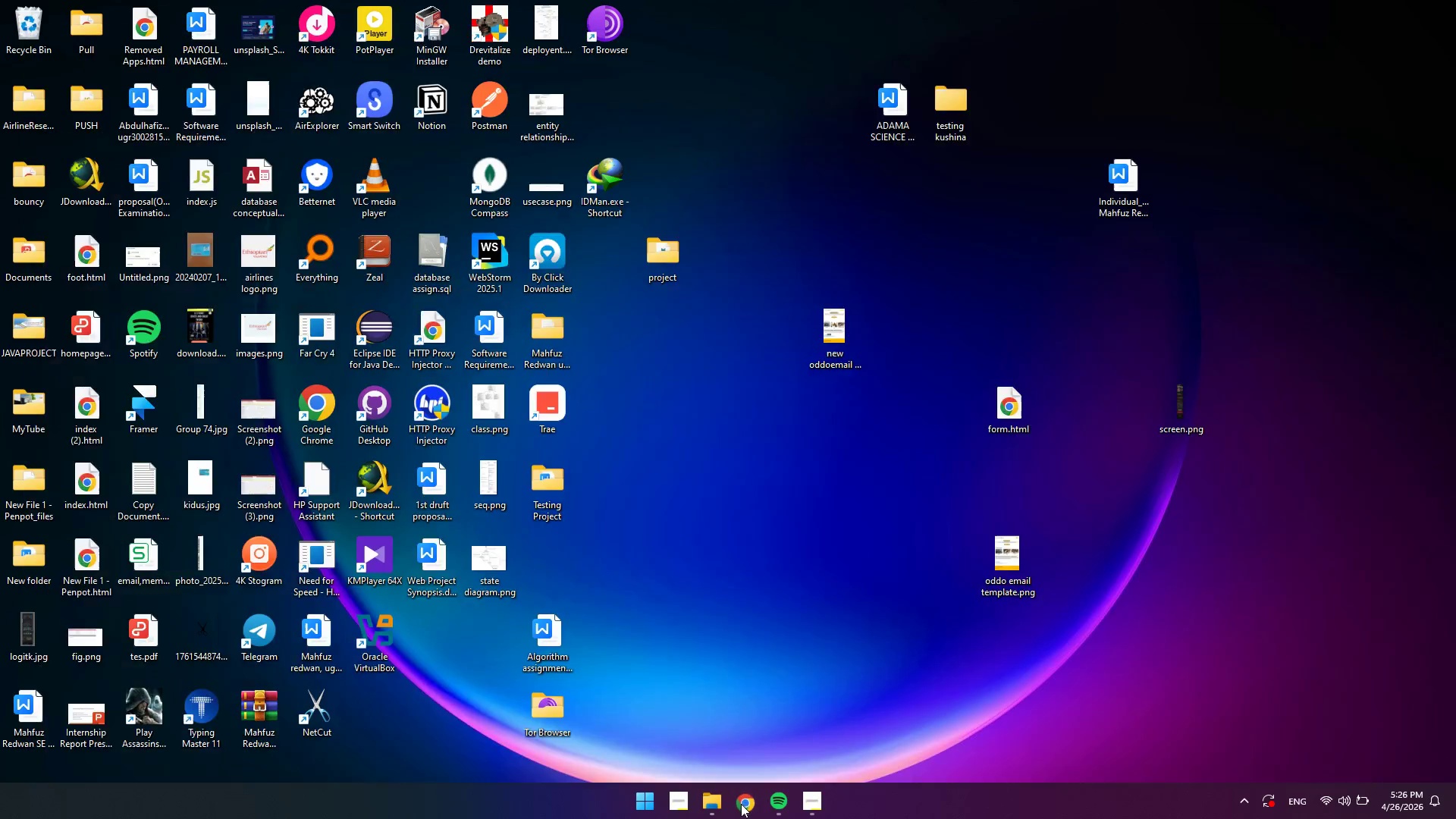 
left_click([741, 804])
 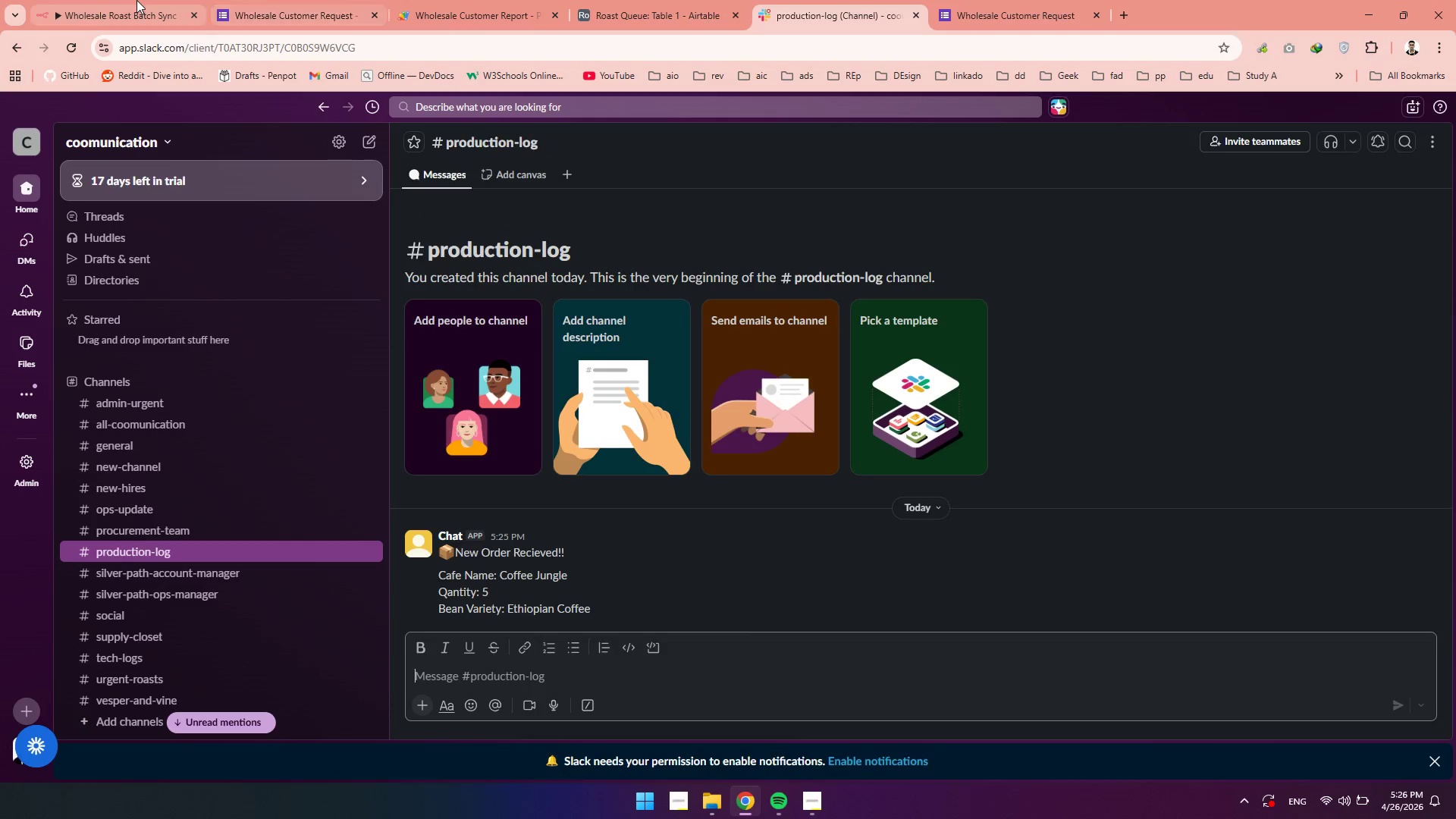 
left_click([136, 0])
 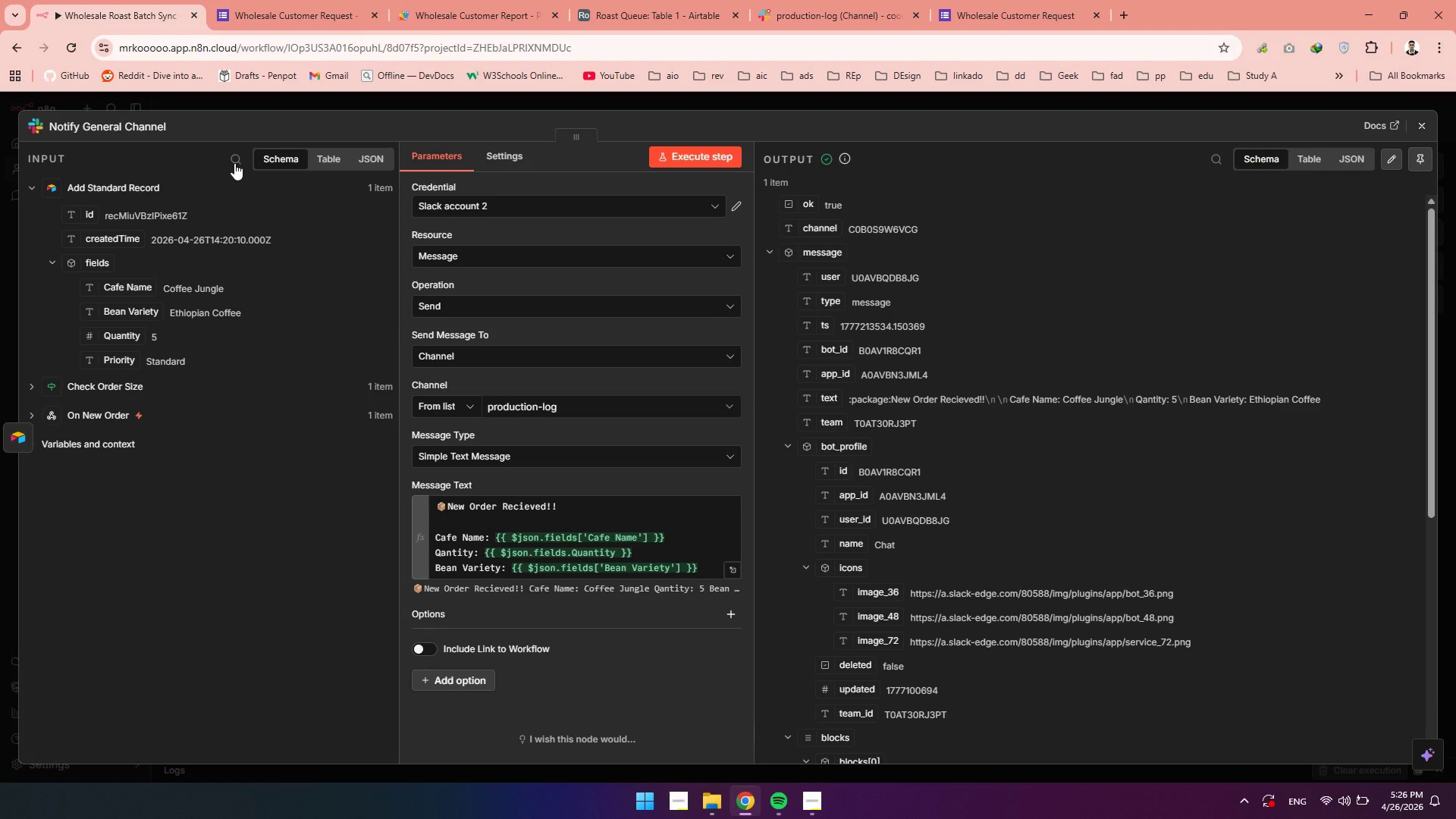 
wait(12.73)
 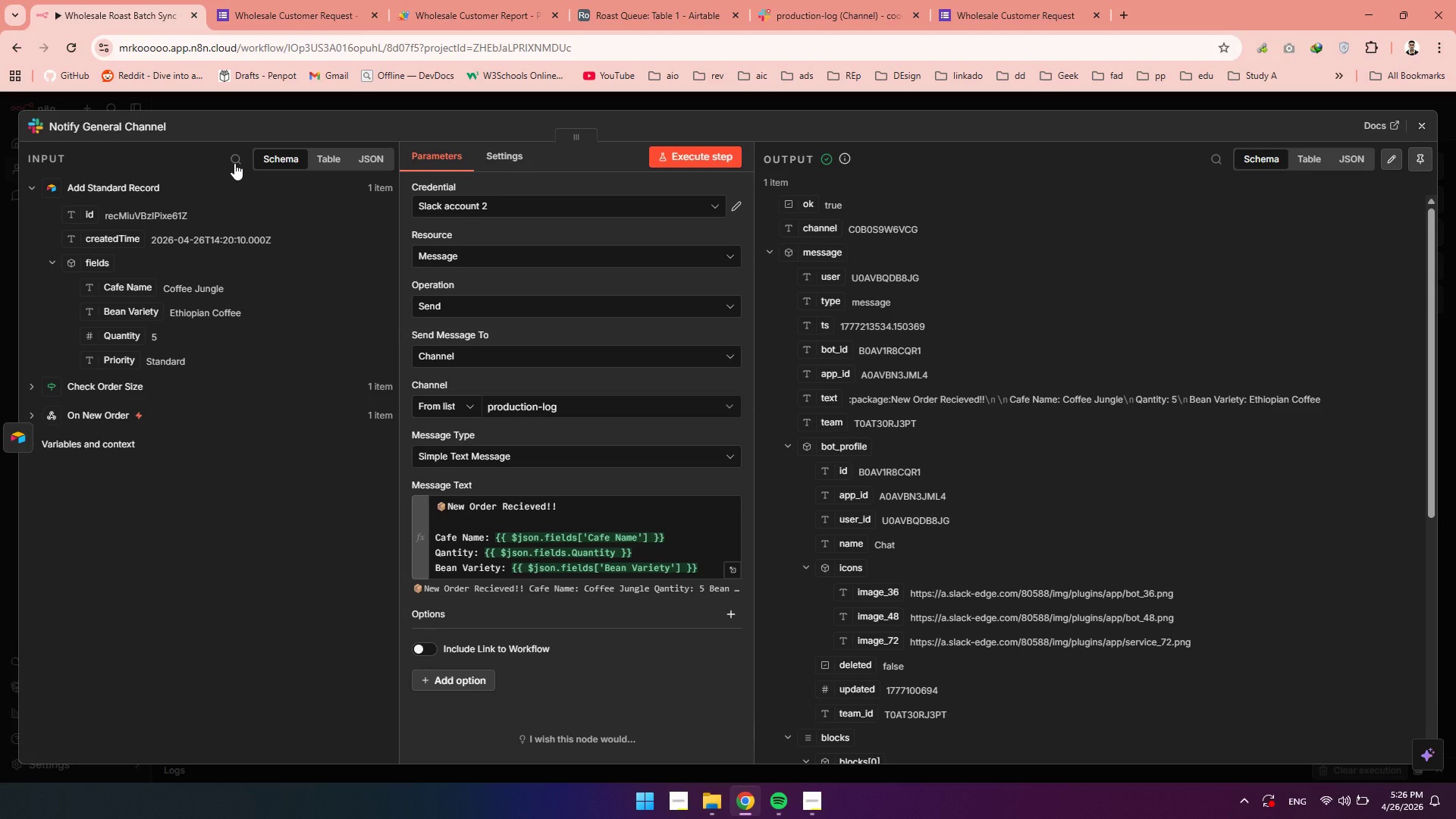 
left_click([1416, 117])
 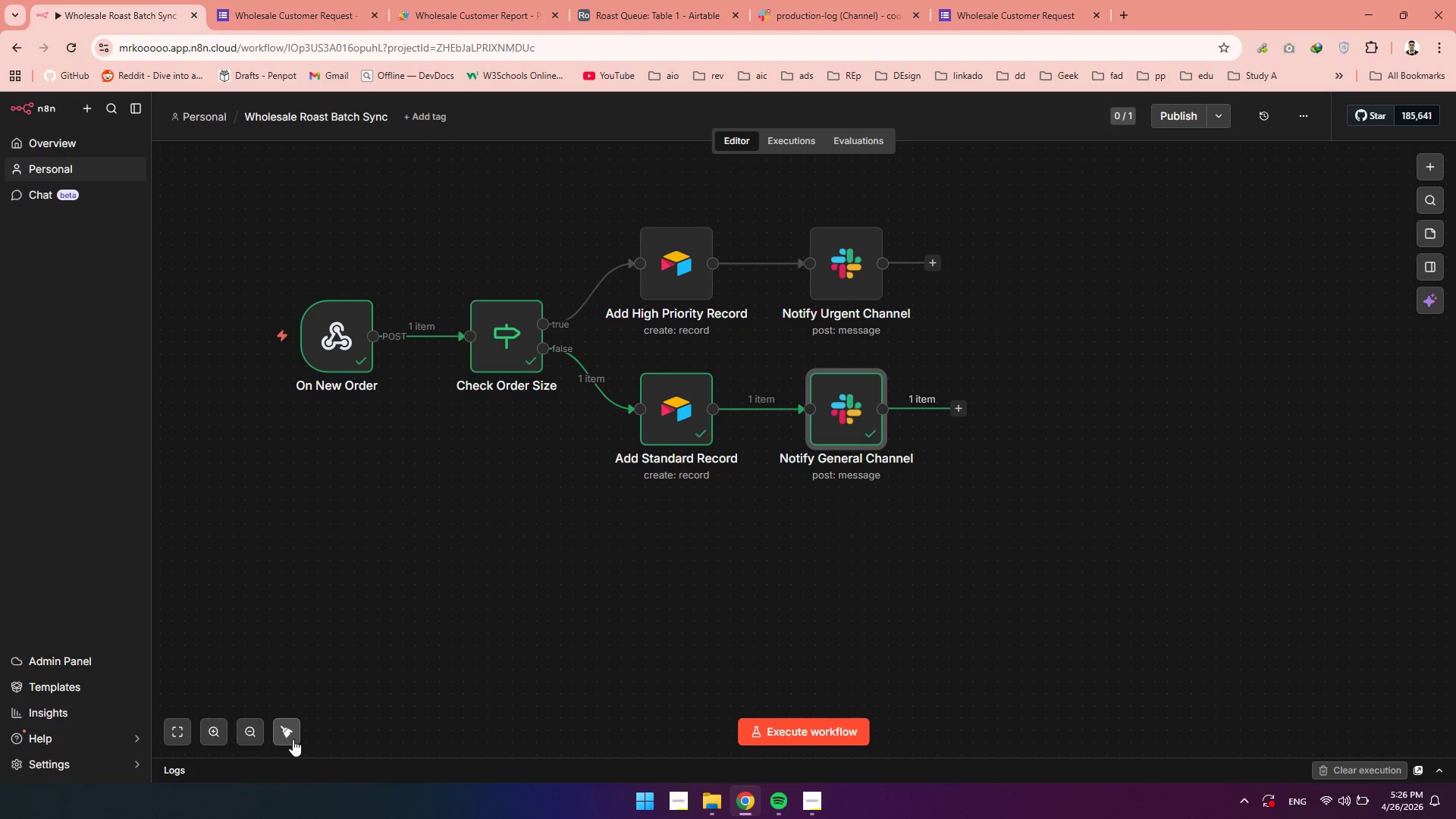 
left_click([292, 734])
 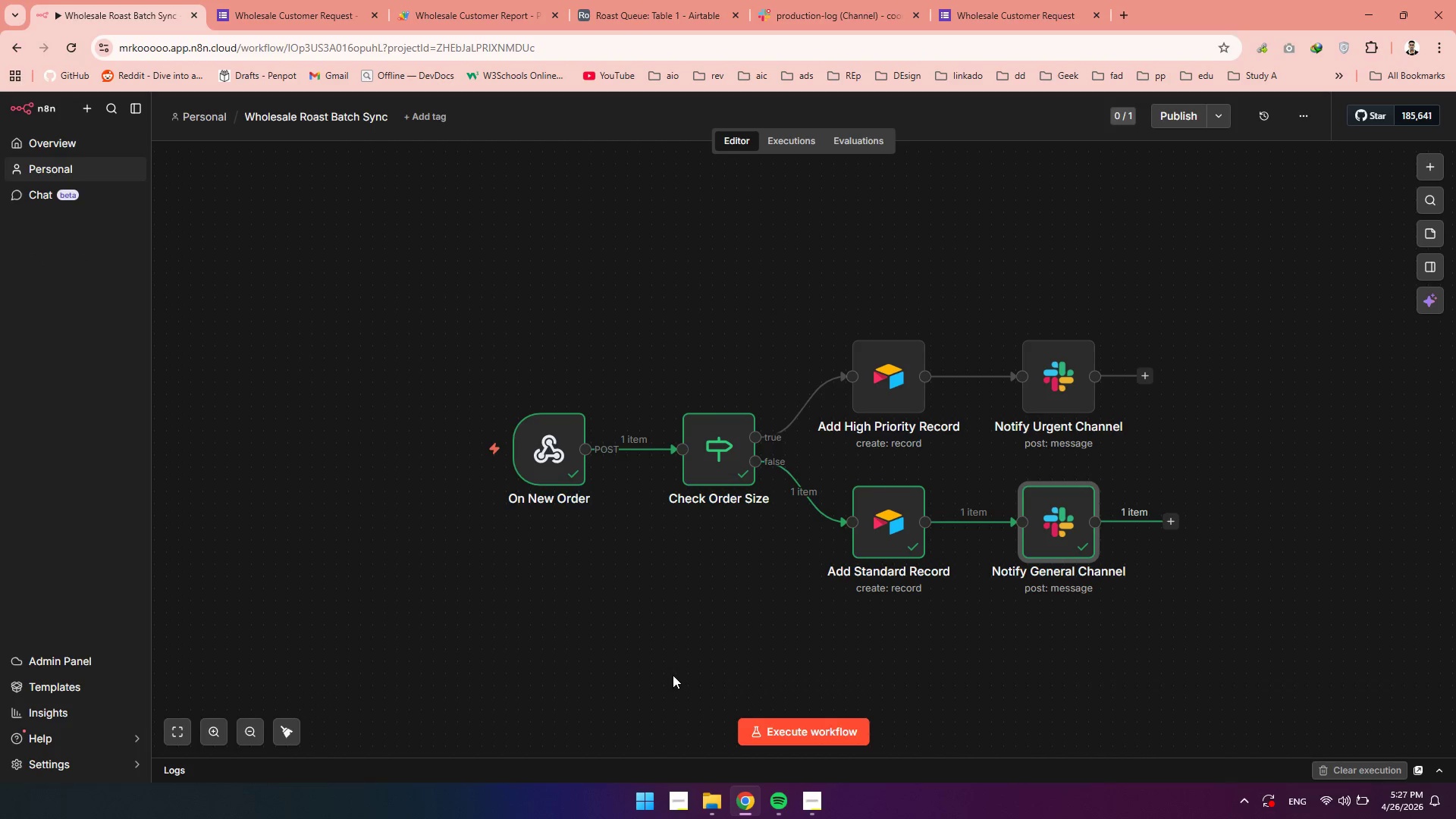 
hold_key(key=Space, duration=1.51)
 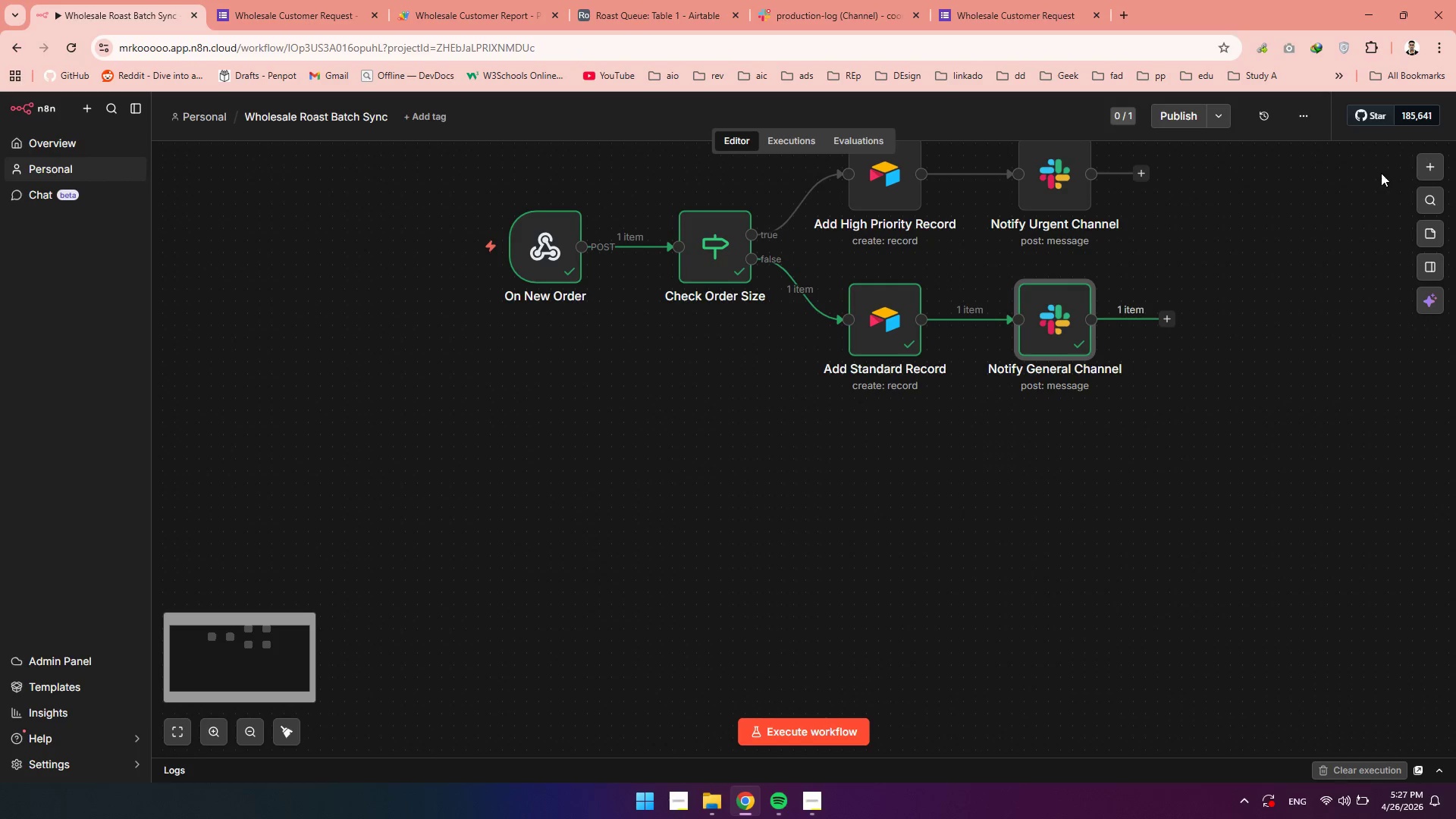 
left_click_drag(start_coordinate=[692, 673], to_coordinate=[691, 516])
 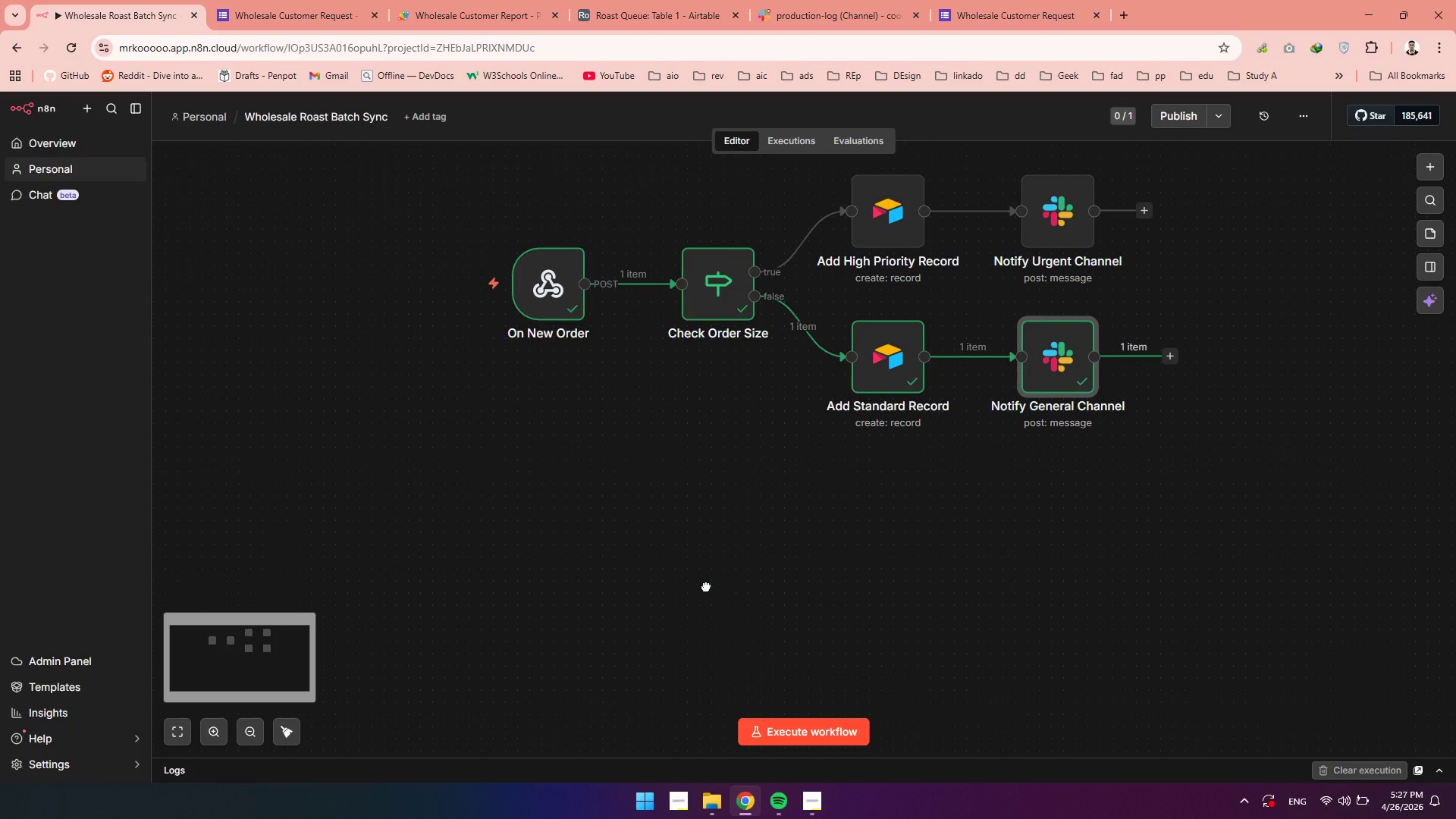 
left_click_drag(start_coordinate=[706, 601], to_coordinate=[703, 555])
 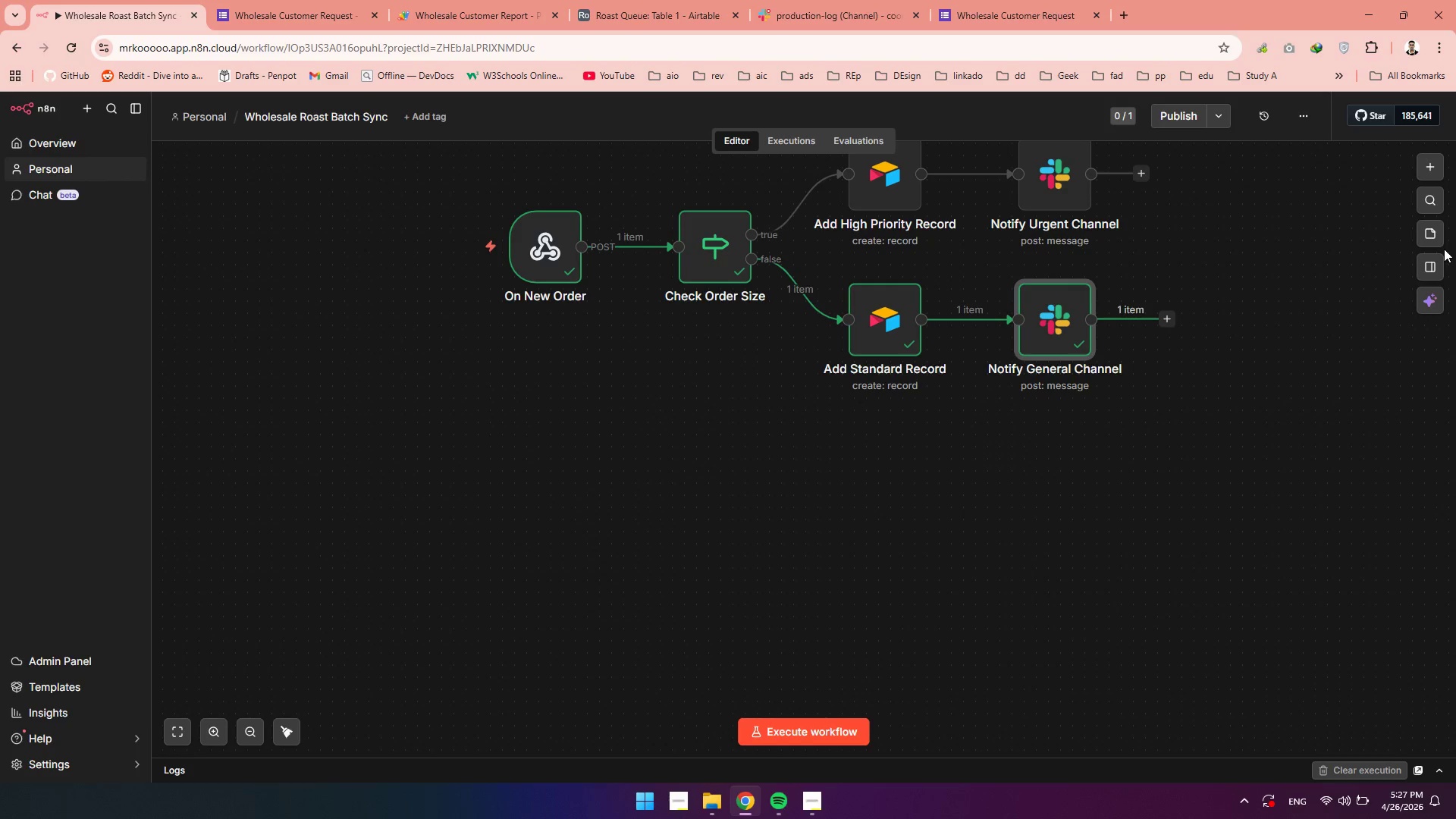 
left_click([1434, 237])
 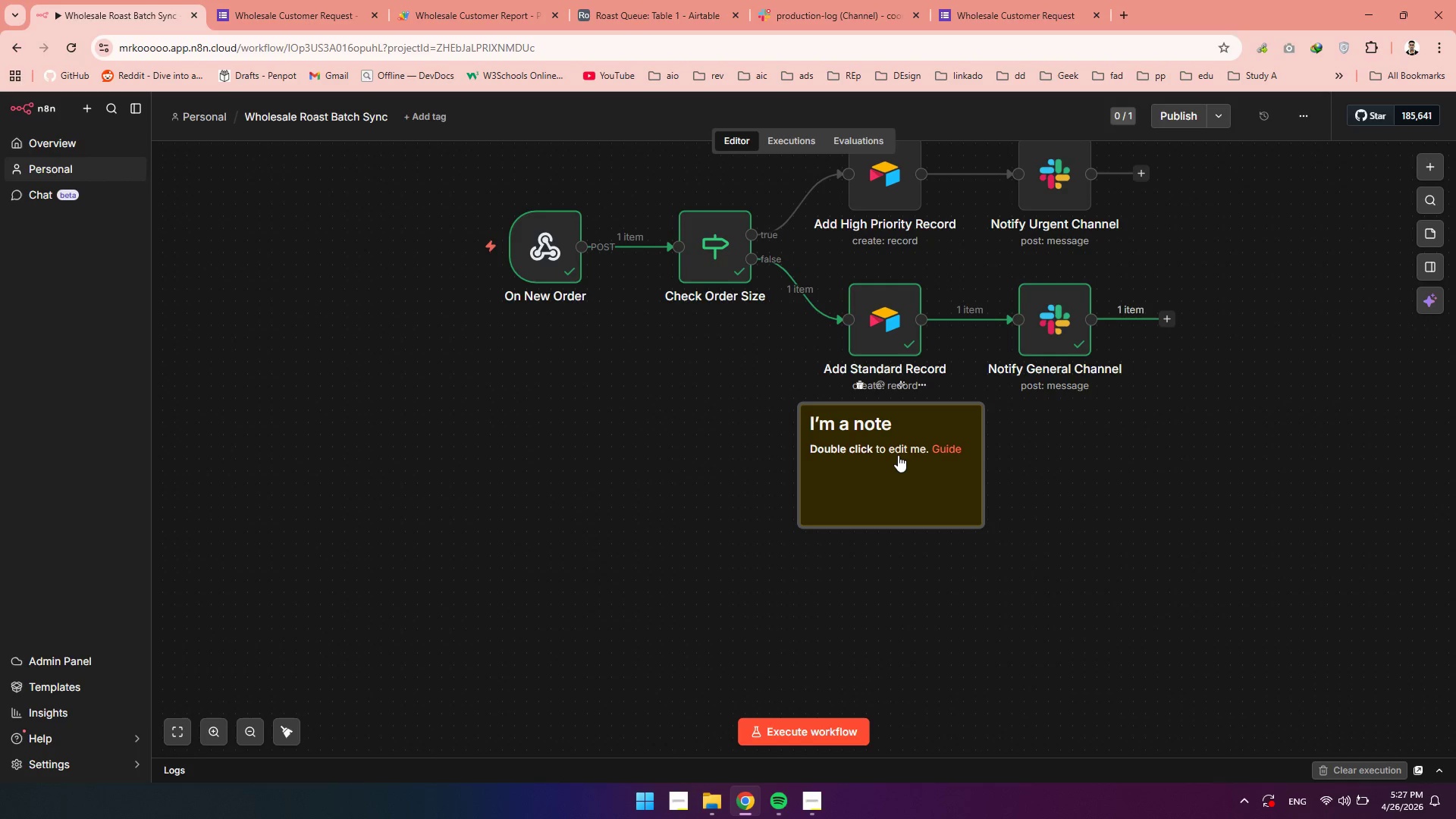 
left_click_drag(start_coordinate=[898, 455], to_coordinate=[652, 502])
 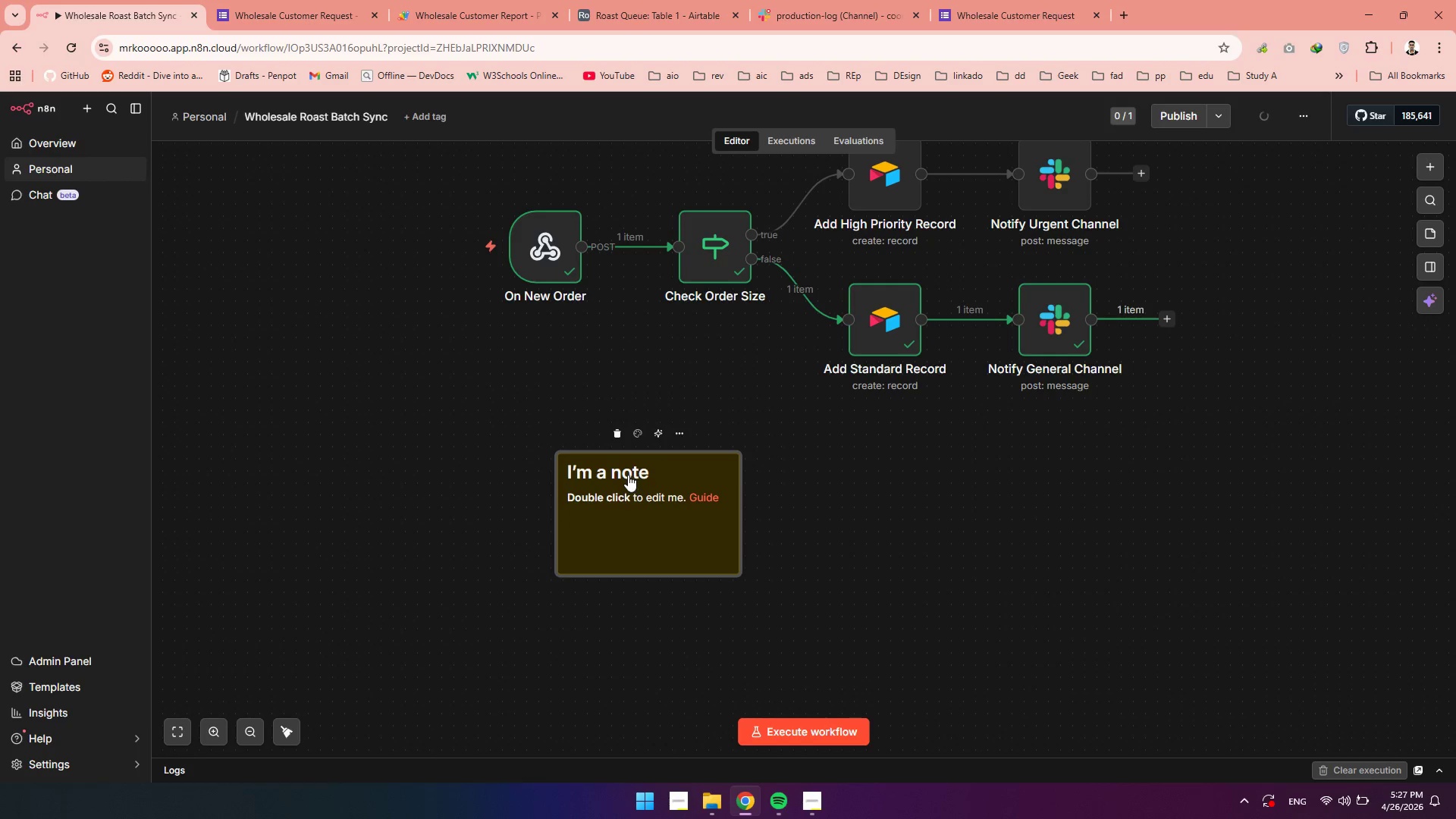 
double_click([628, 475])
 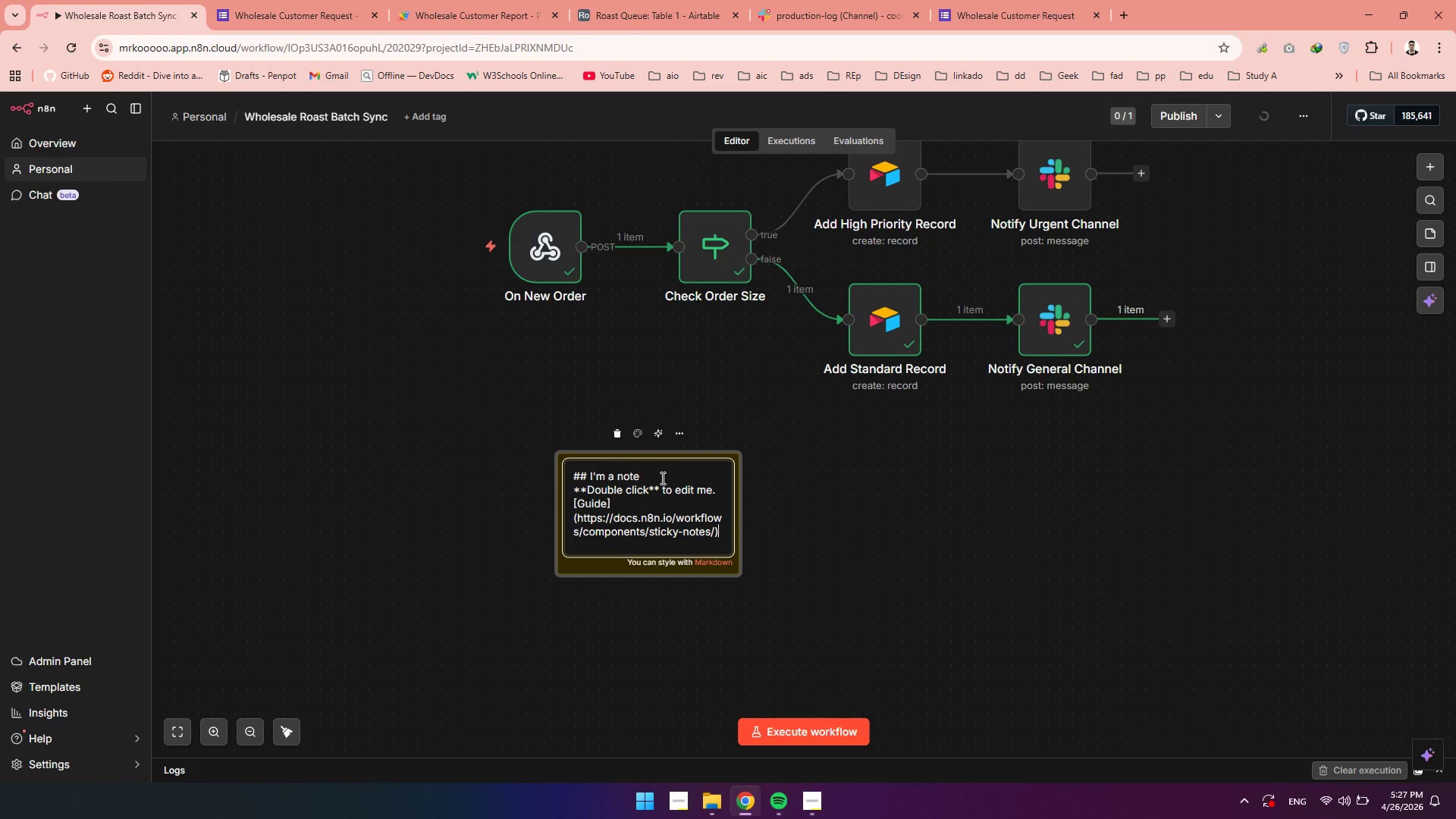 
left_click([805, 486])
 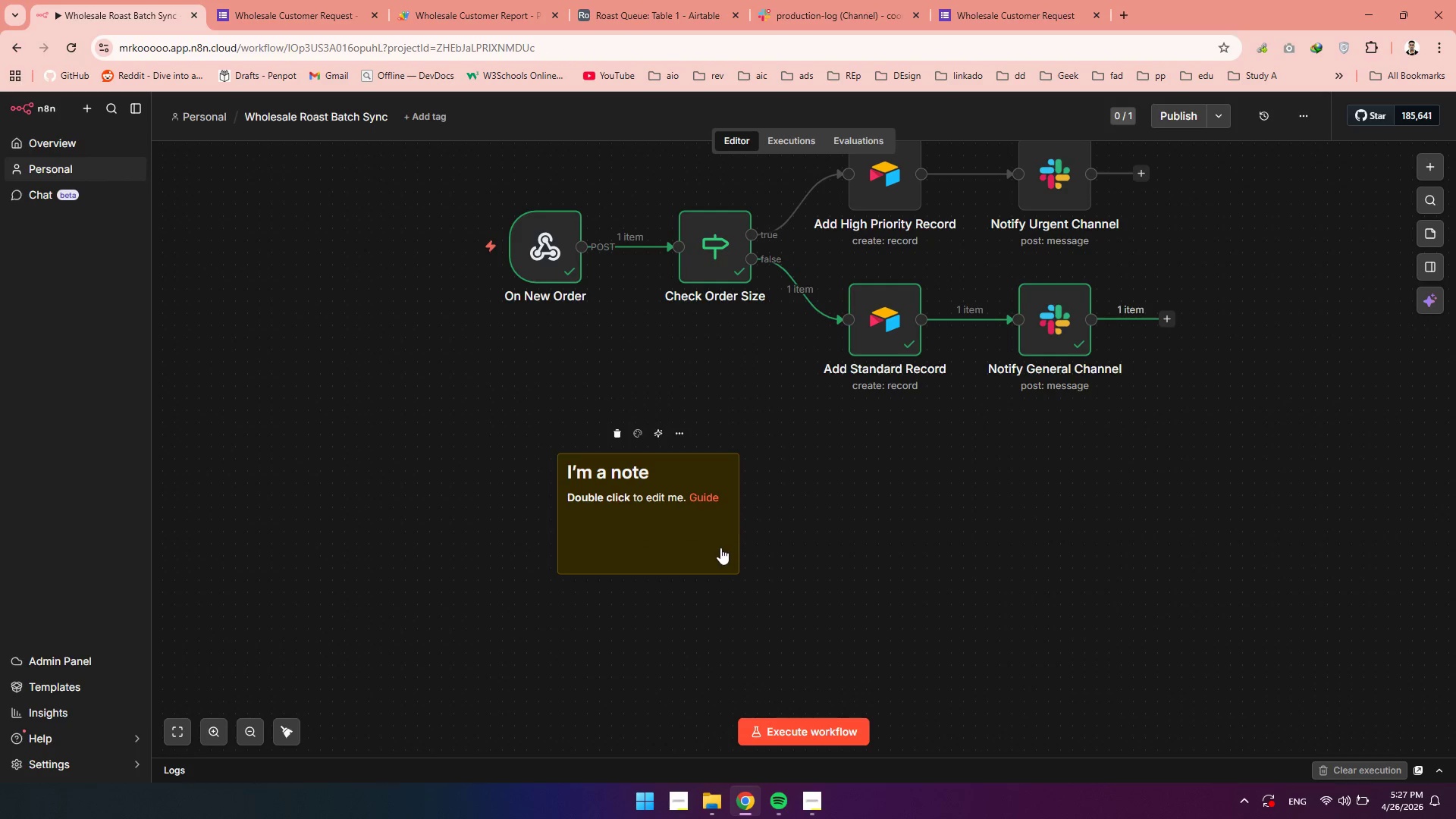 
left_click([707, 544])
 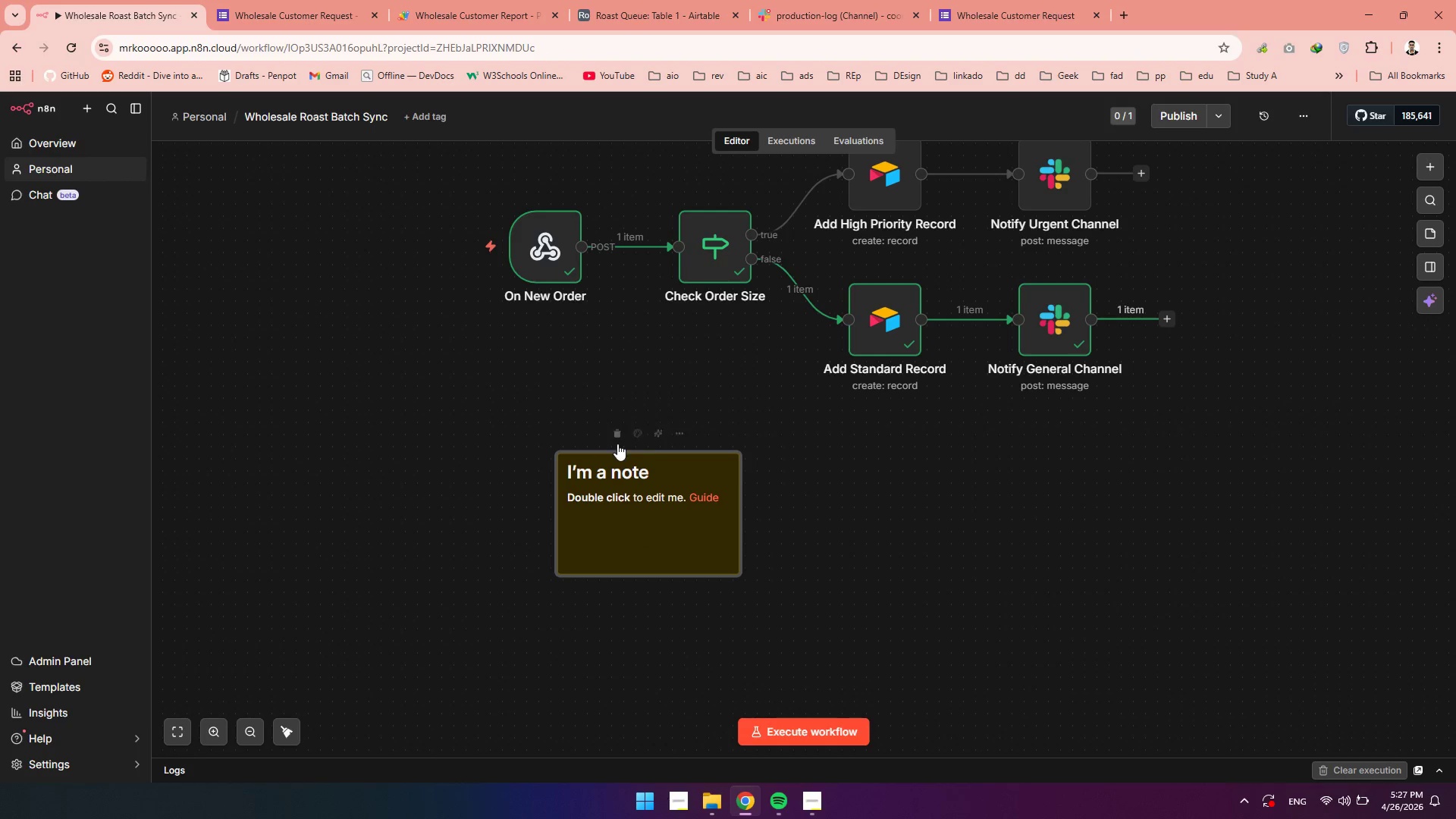 
left_click([616, 438])
 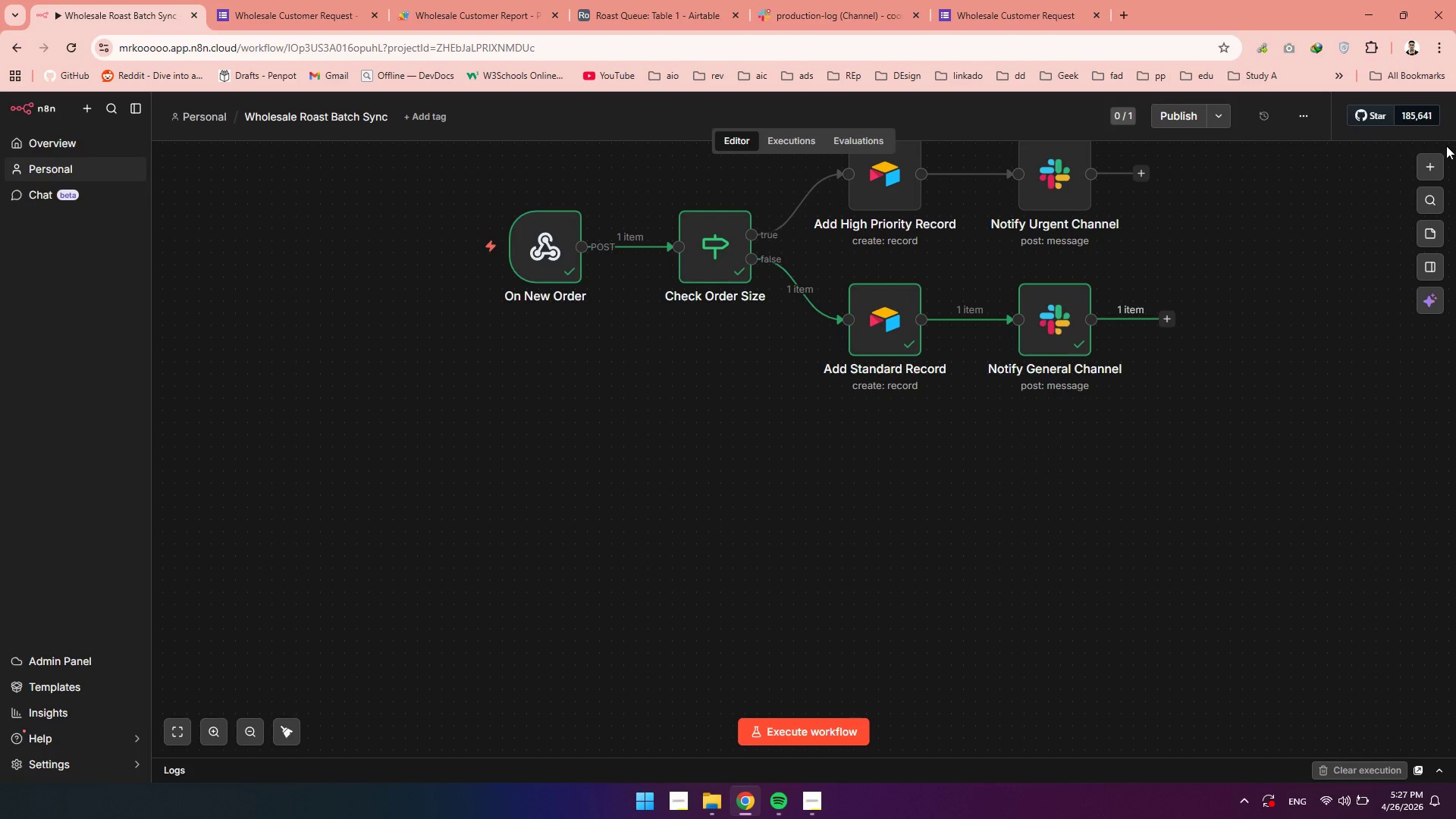 
left_click([1429, 165])
 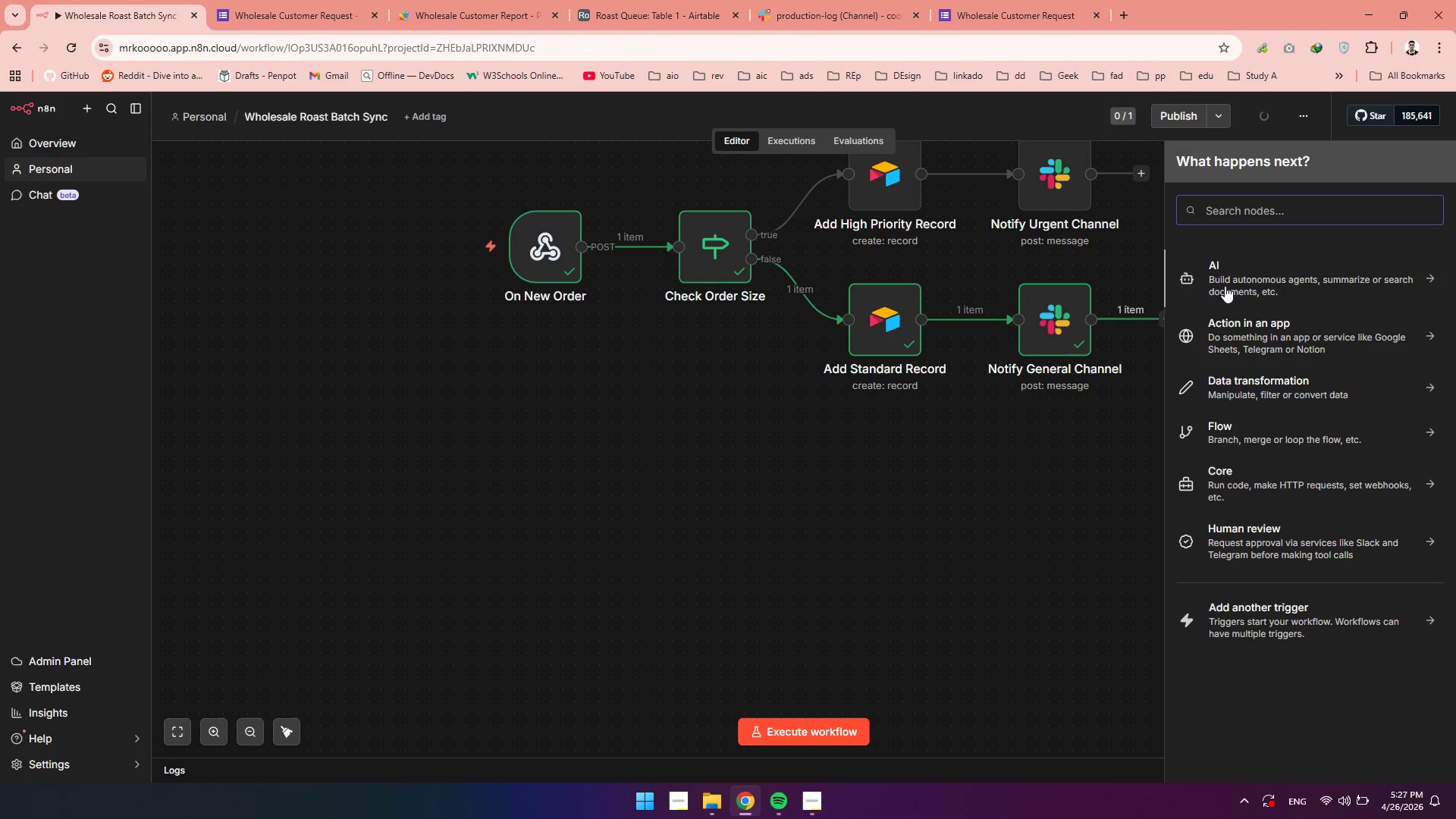 
type(err)
 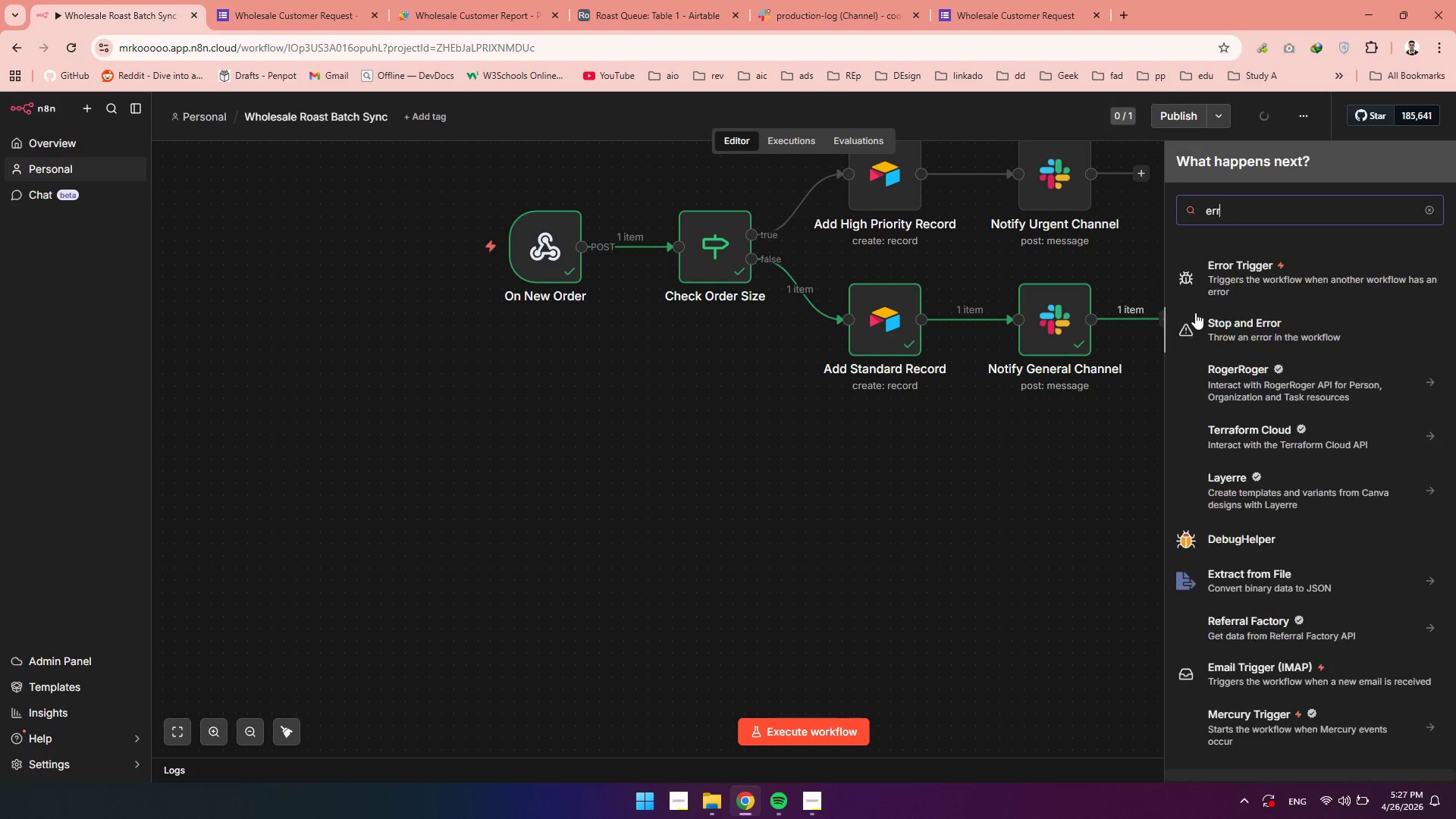 
left_click([1219, 279])
 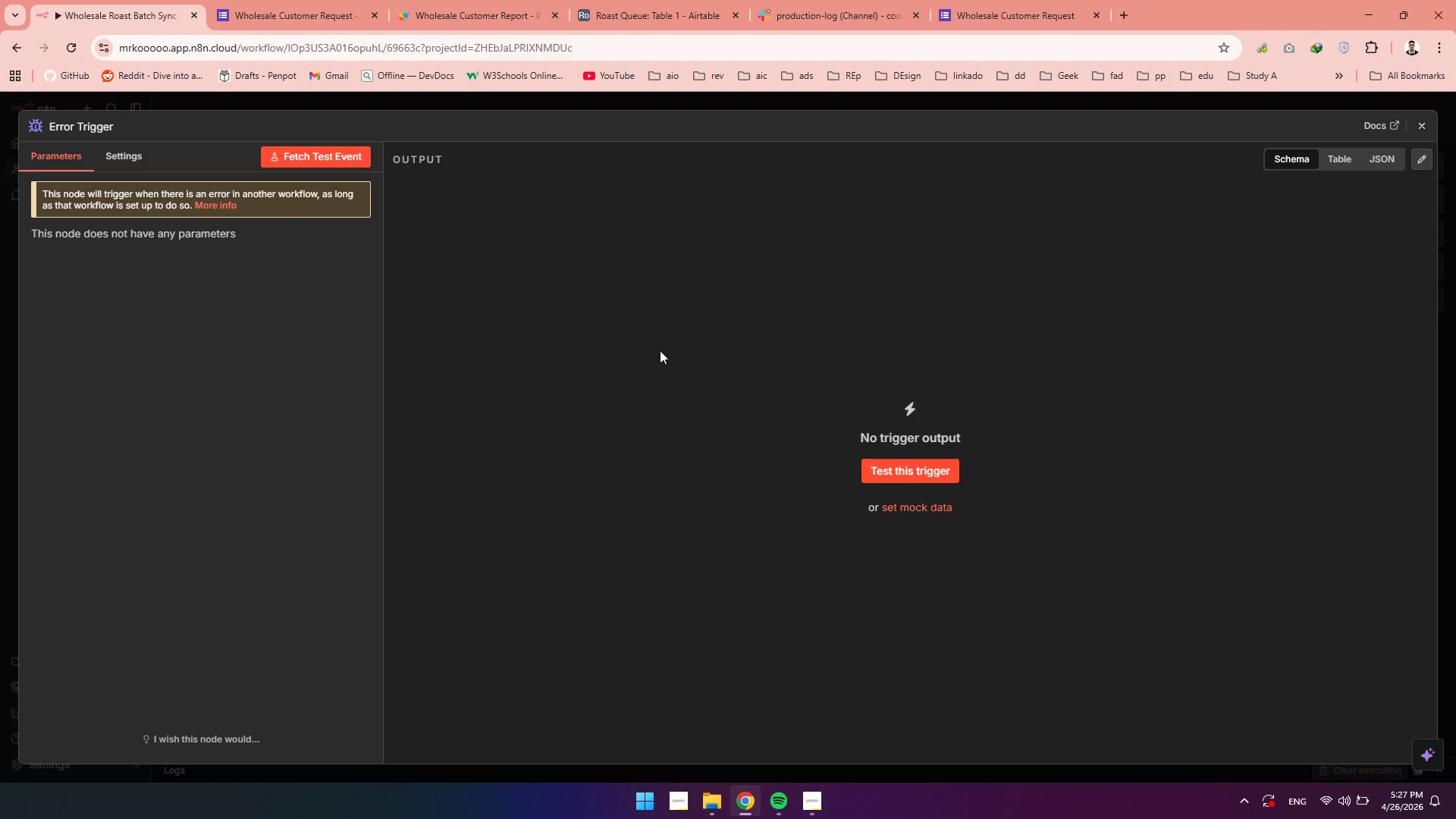 
wait(13.83)
 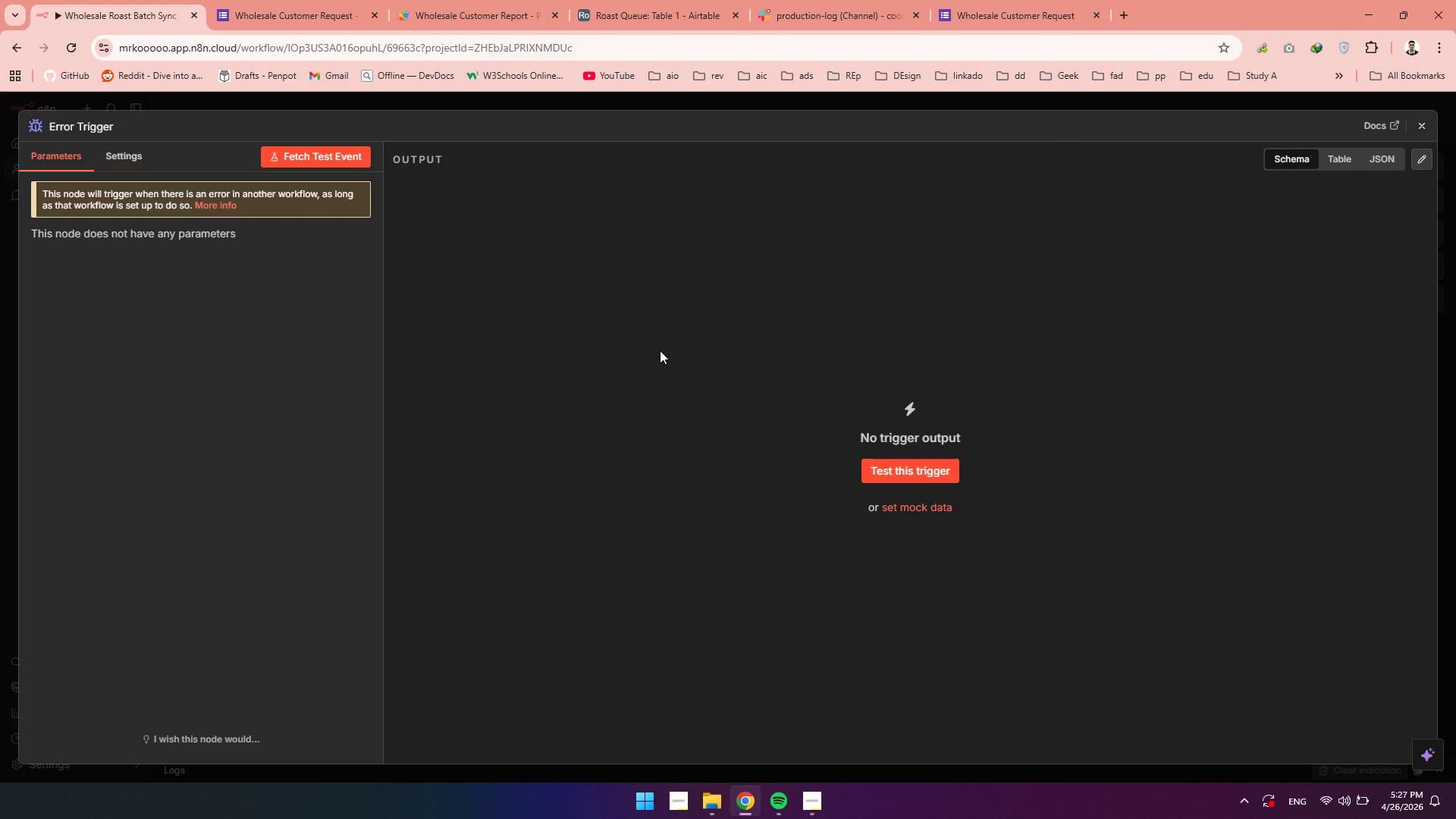 
double_click([72, 130])
 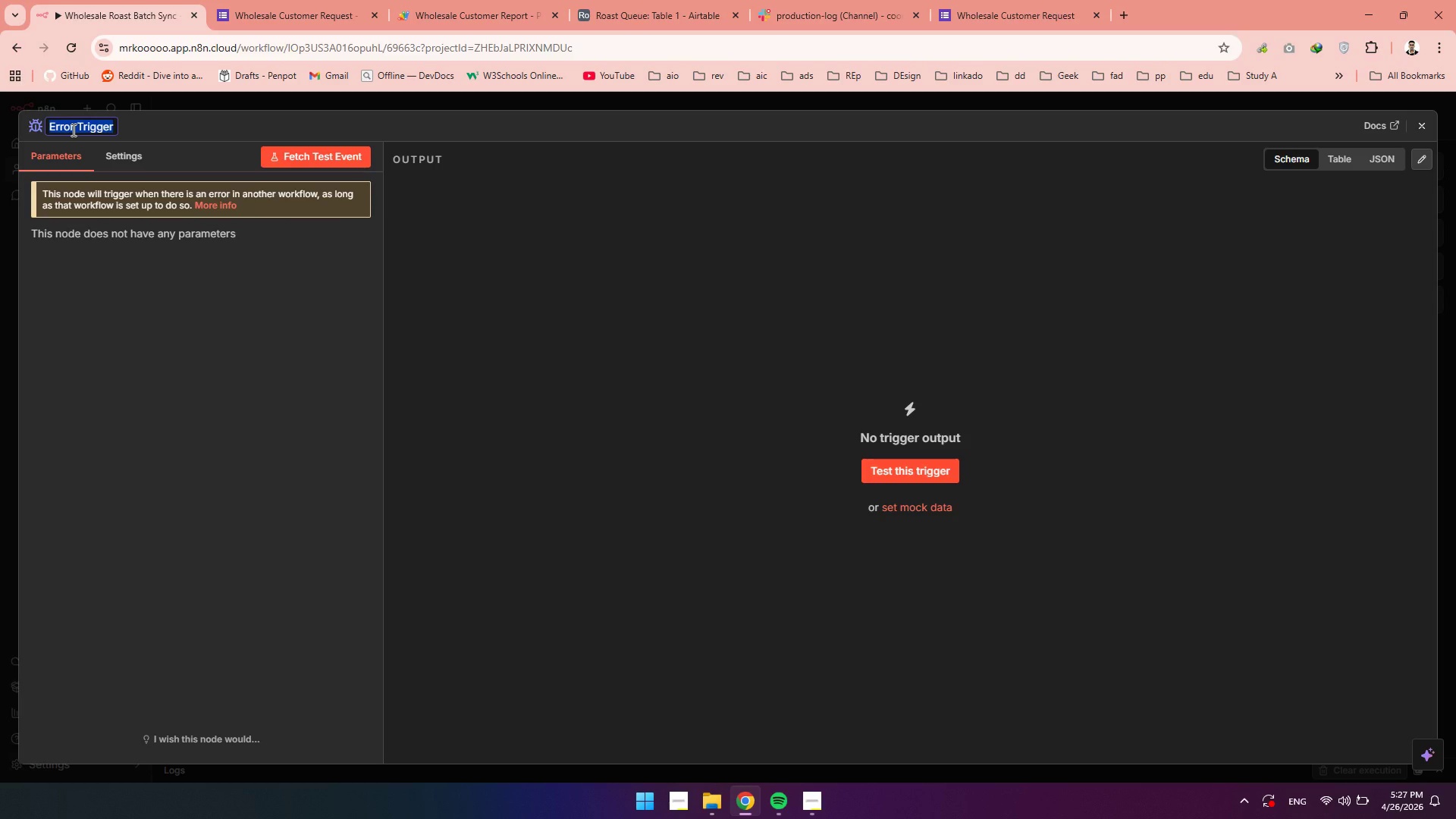 
type(Global )
 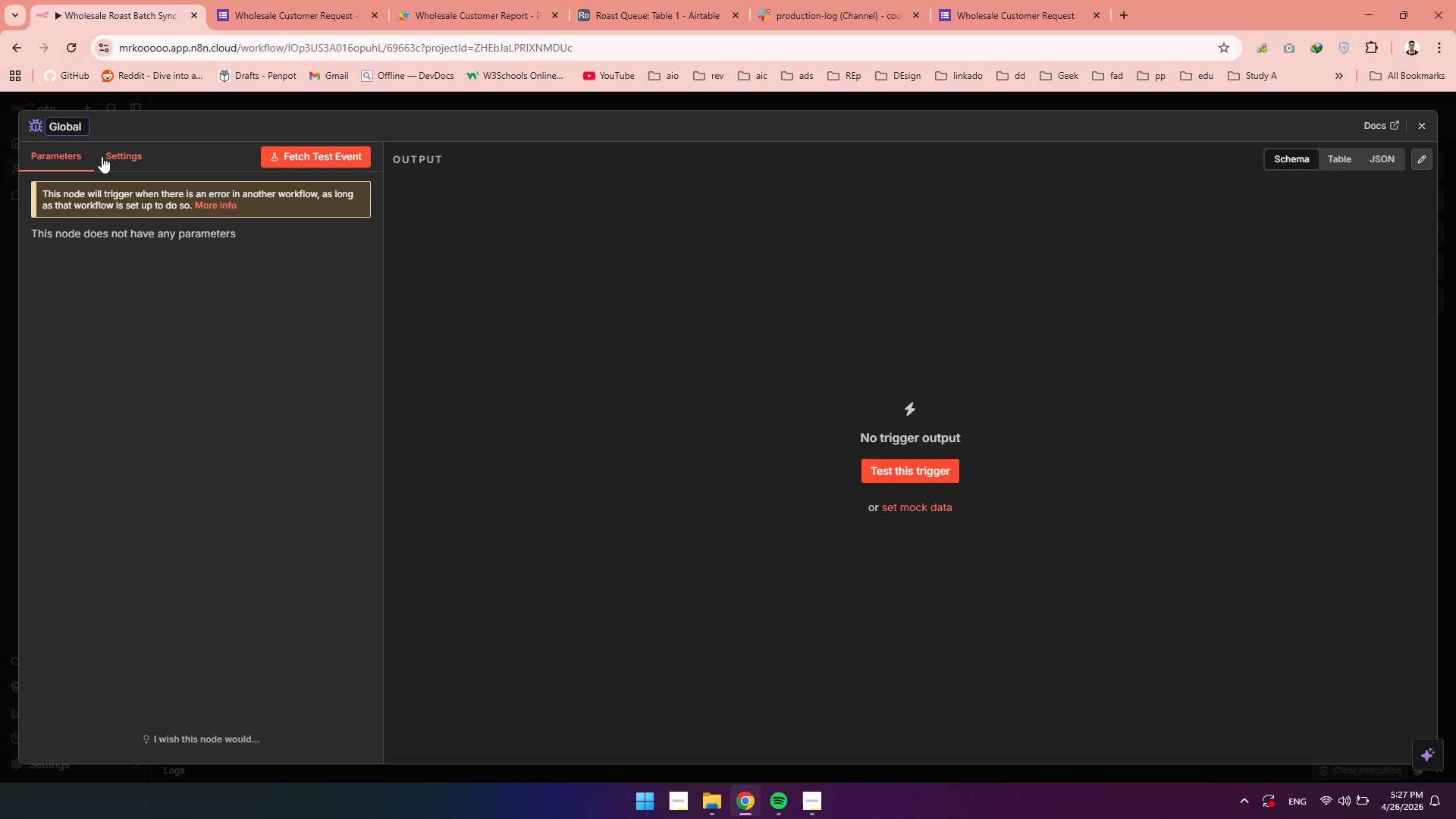 
type(Error Catch)
 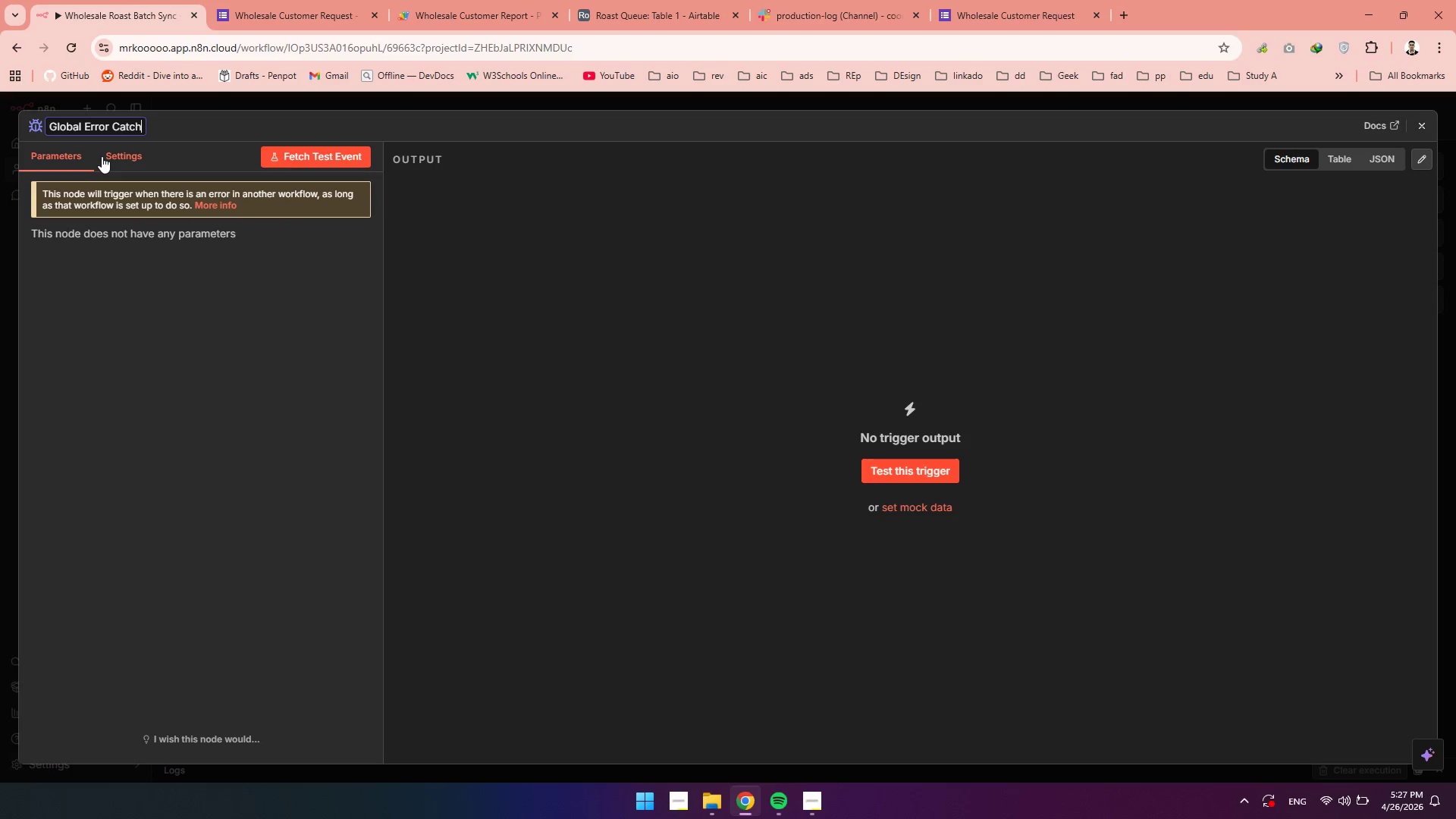 
left_click([152, 130])
 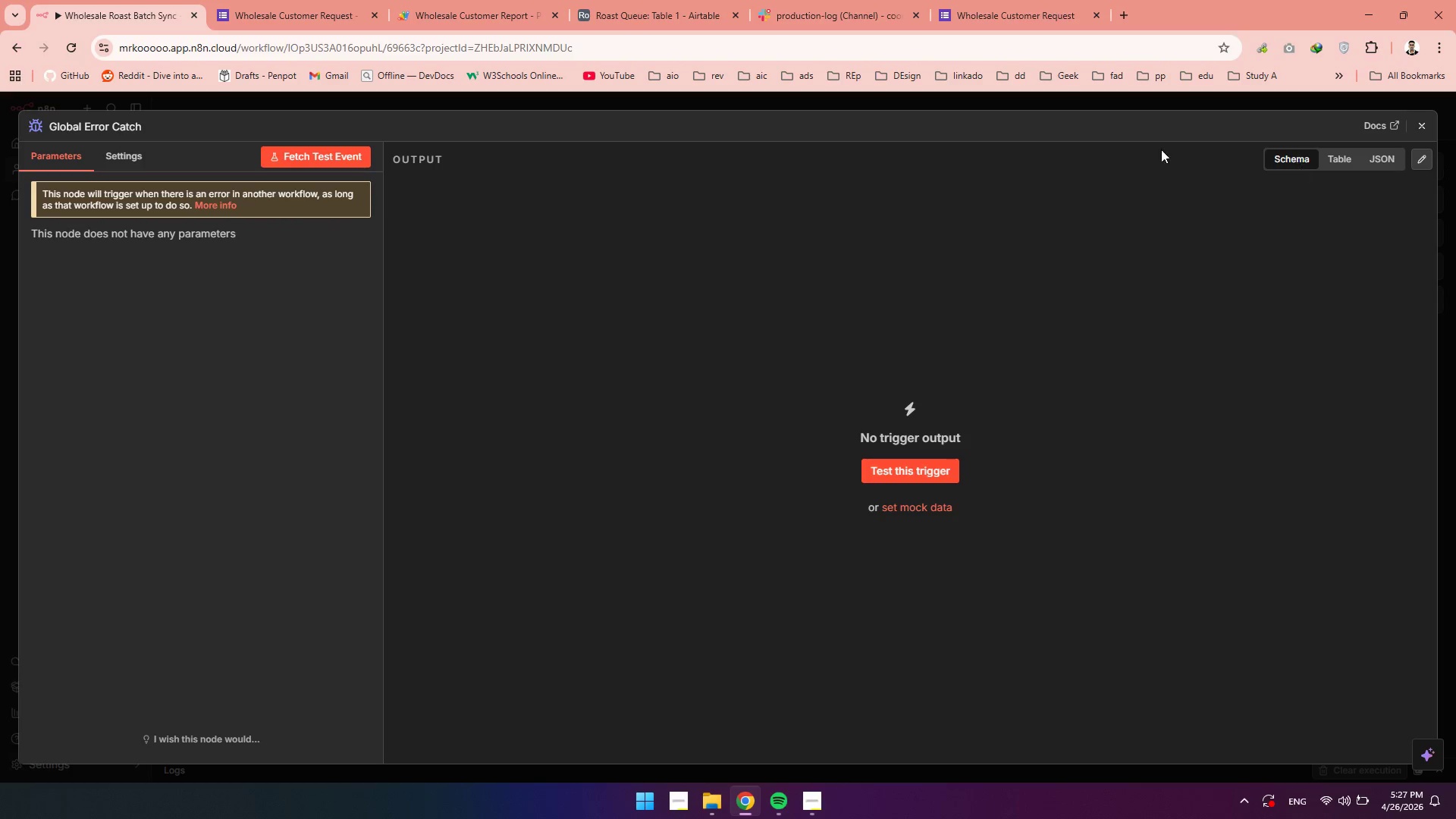 
left_click([332, 150])
 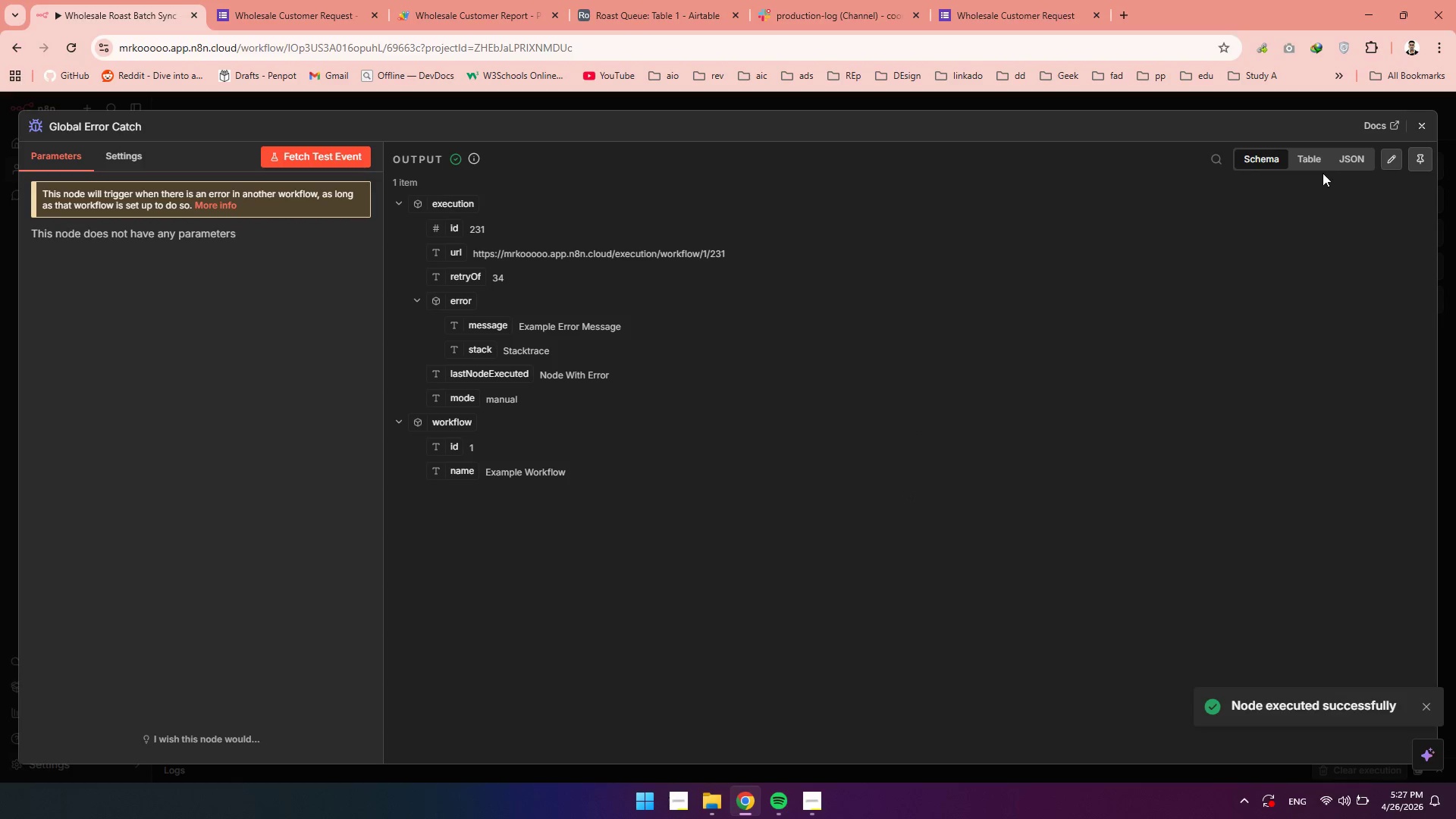 
left_click([1431, 125])
 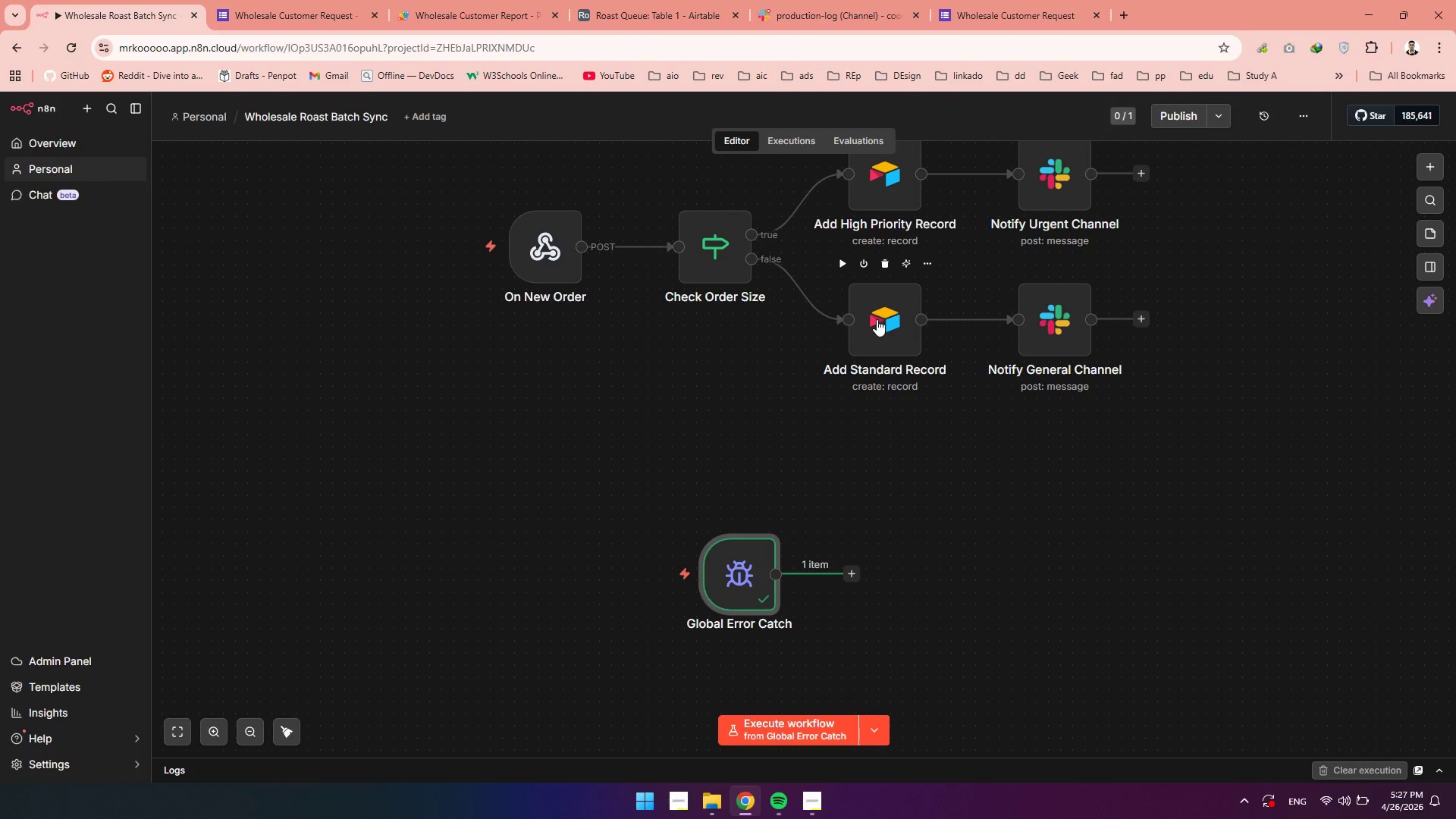 
wait(5.91)
 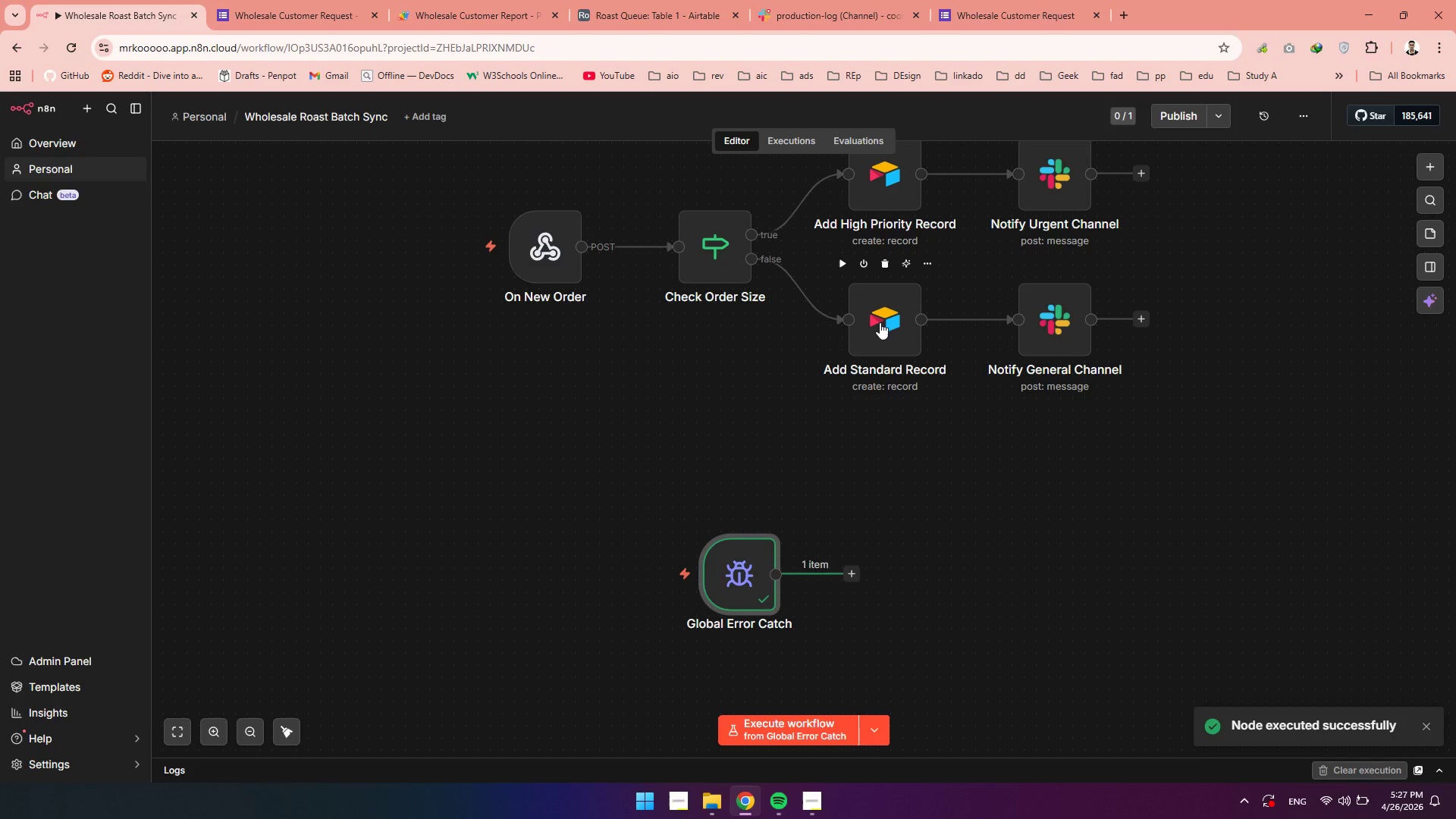 
mouse_move([800, 808])
 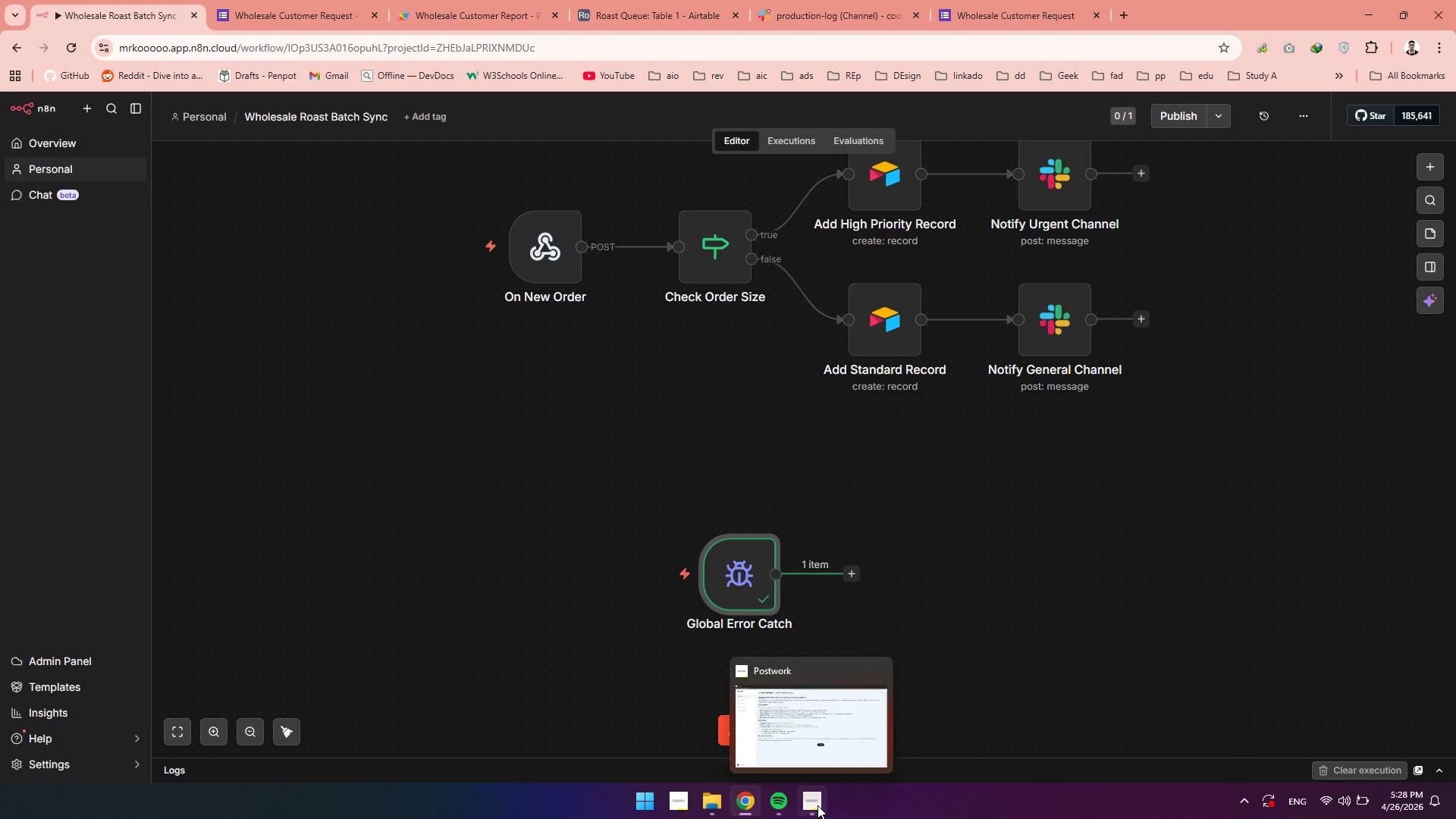 
left_click([817, 805])